 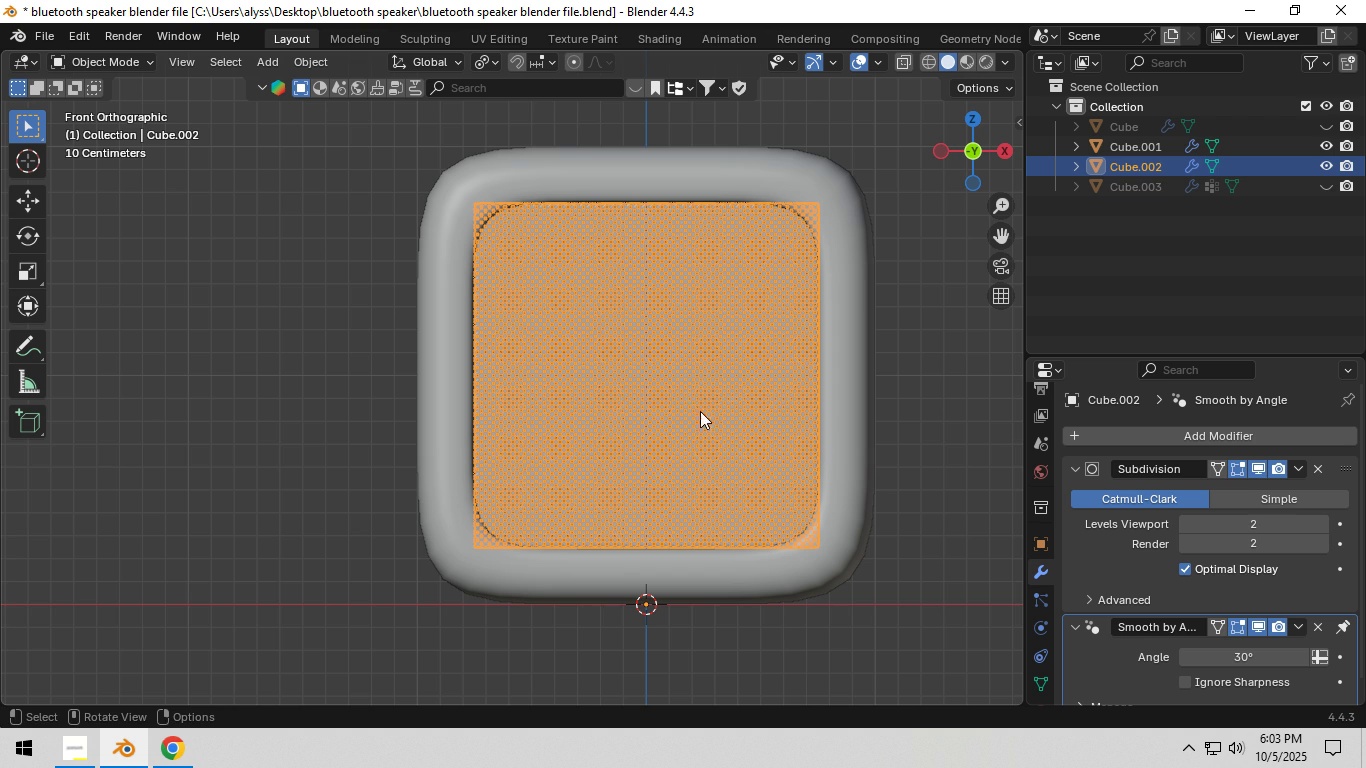 
left_click([494, 62])
 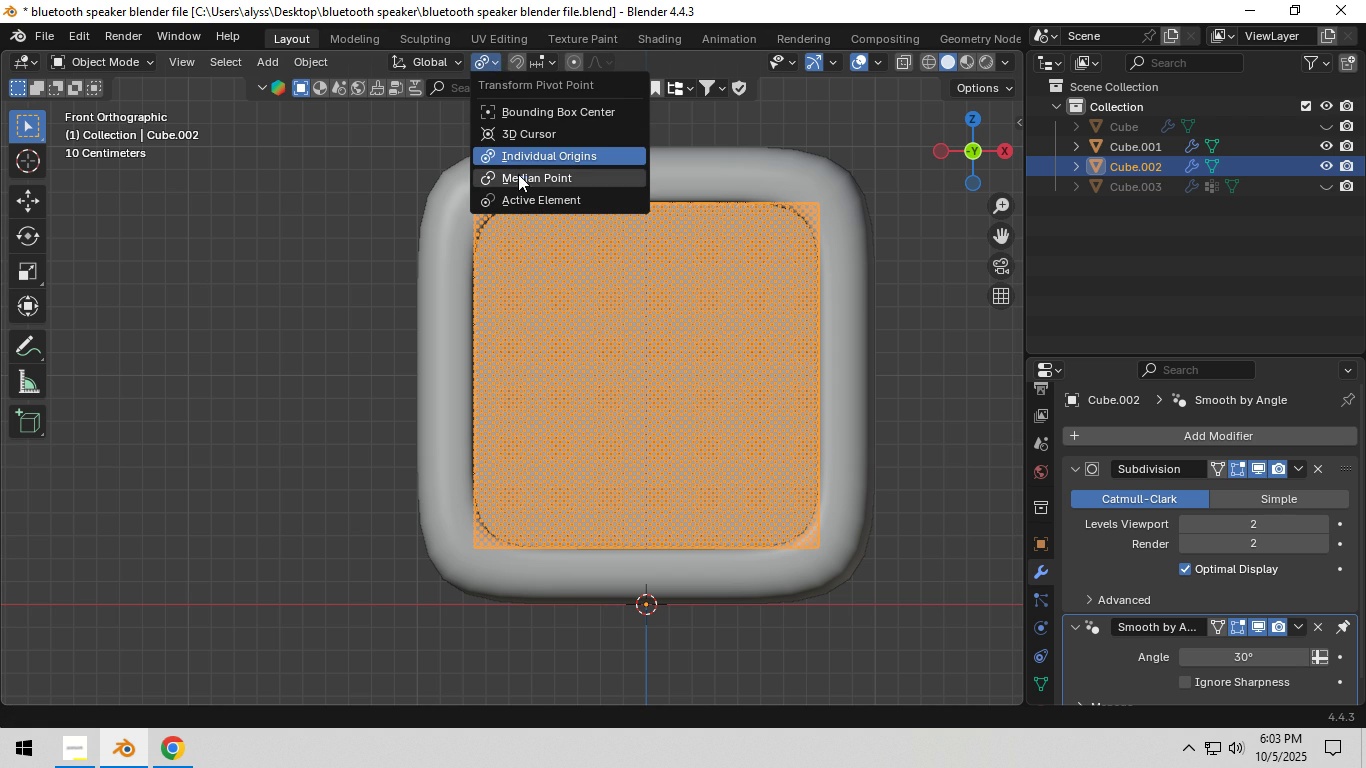 
left_click([519, 174])
 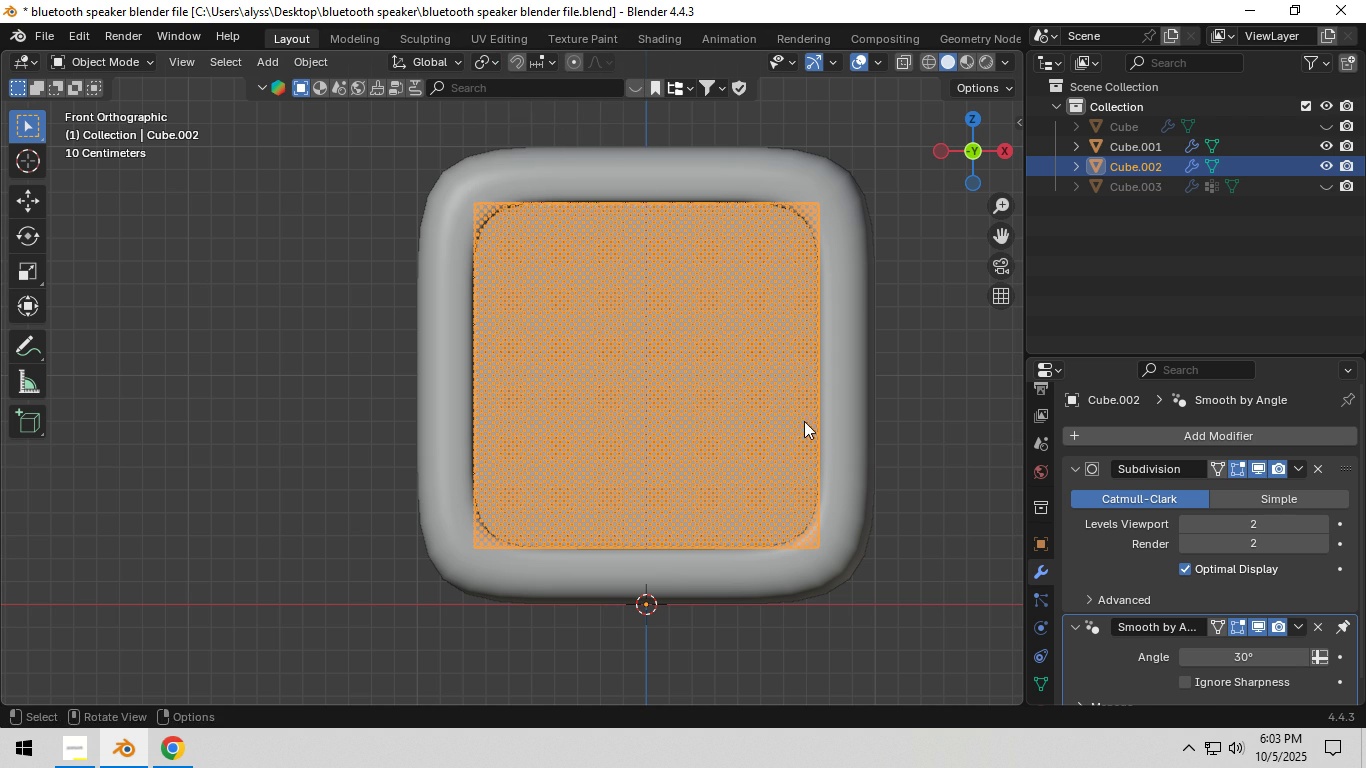 
key(S)
 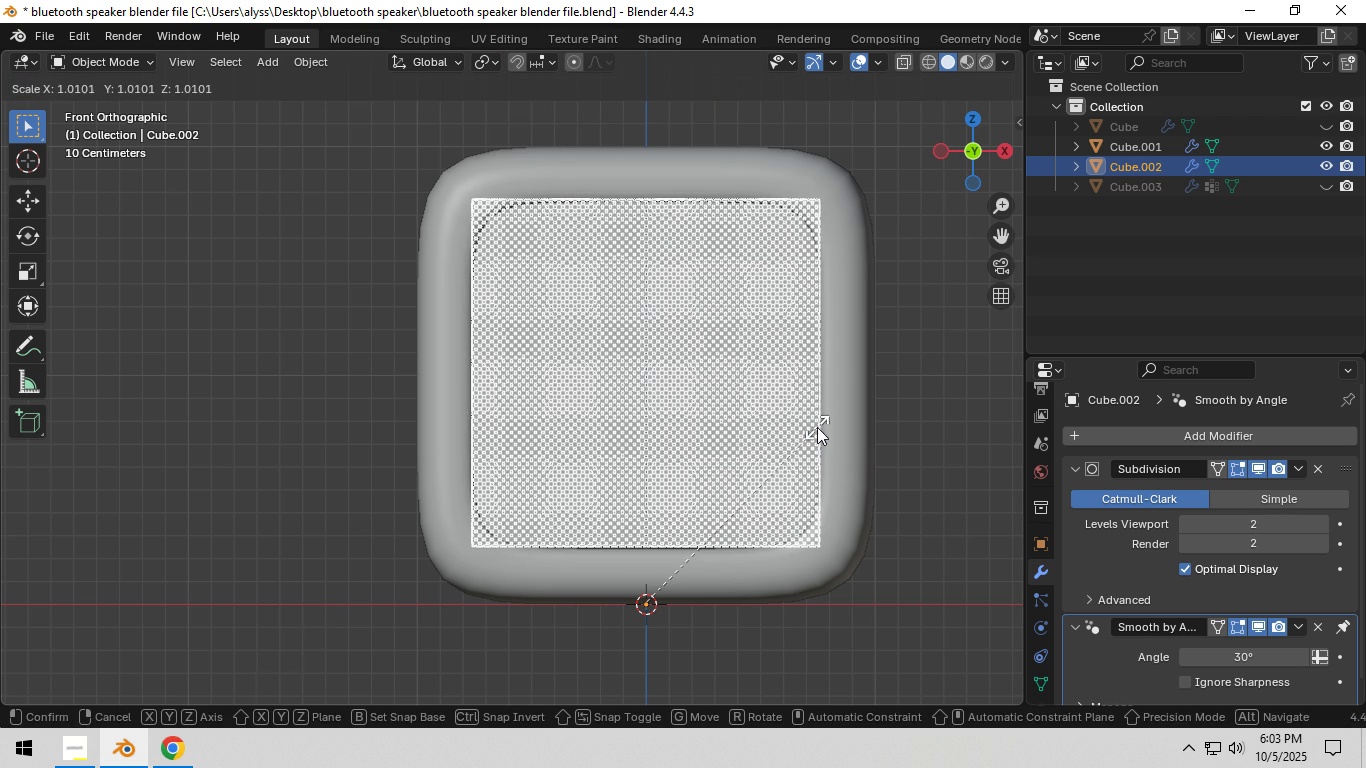 
right_click([817, 427])
 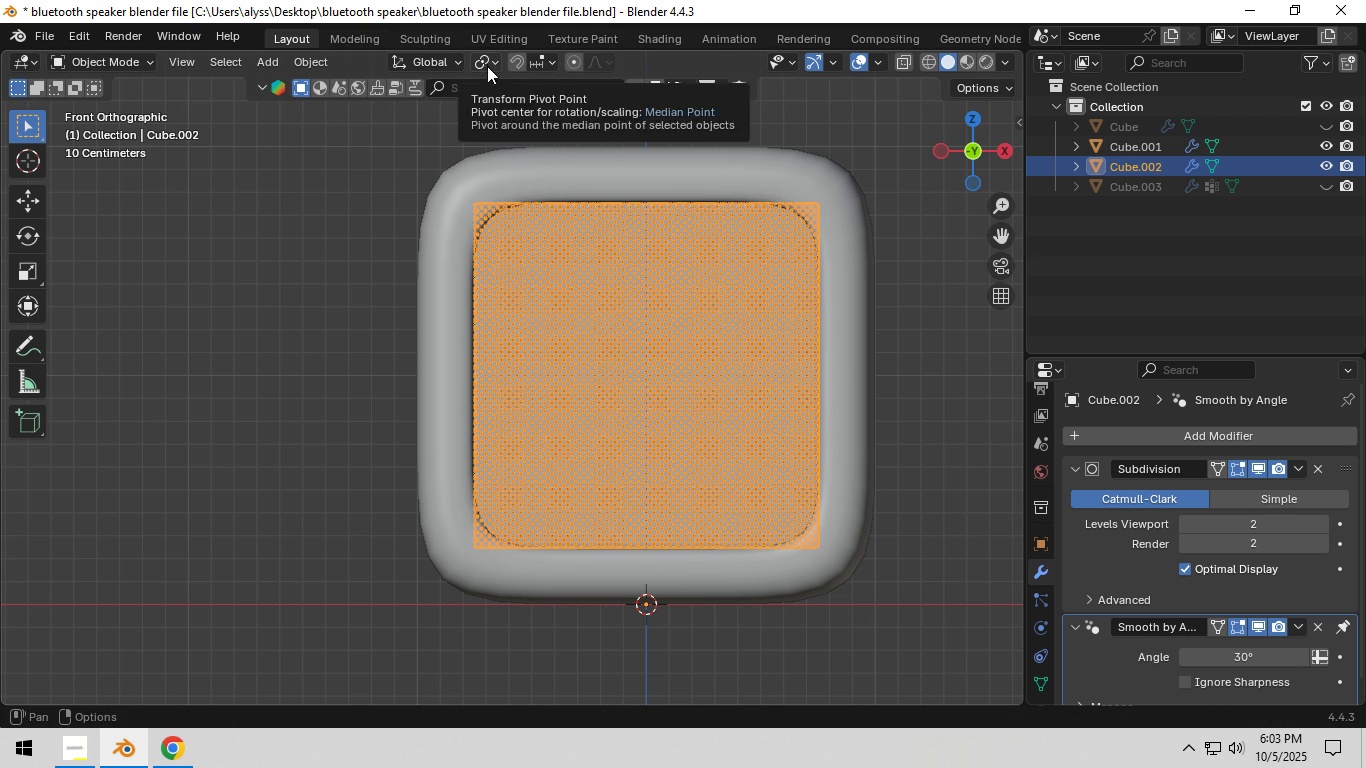 
key(Tab)
type(as)